 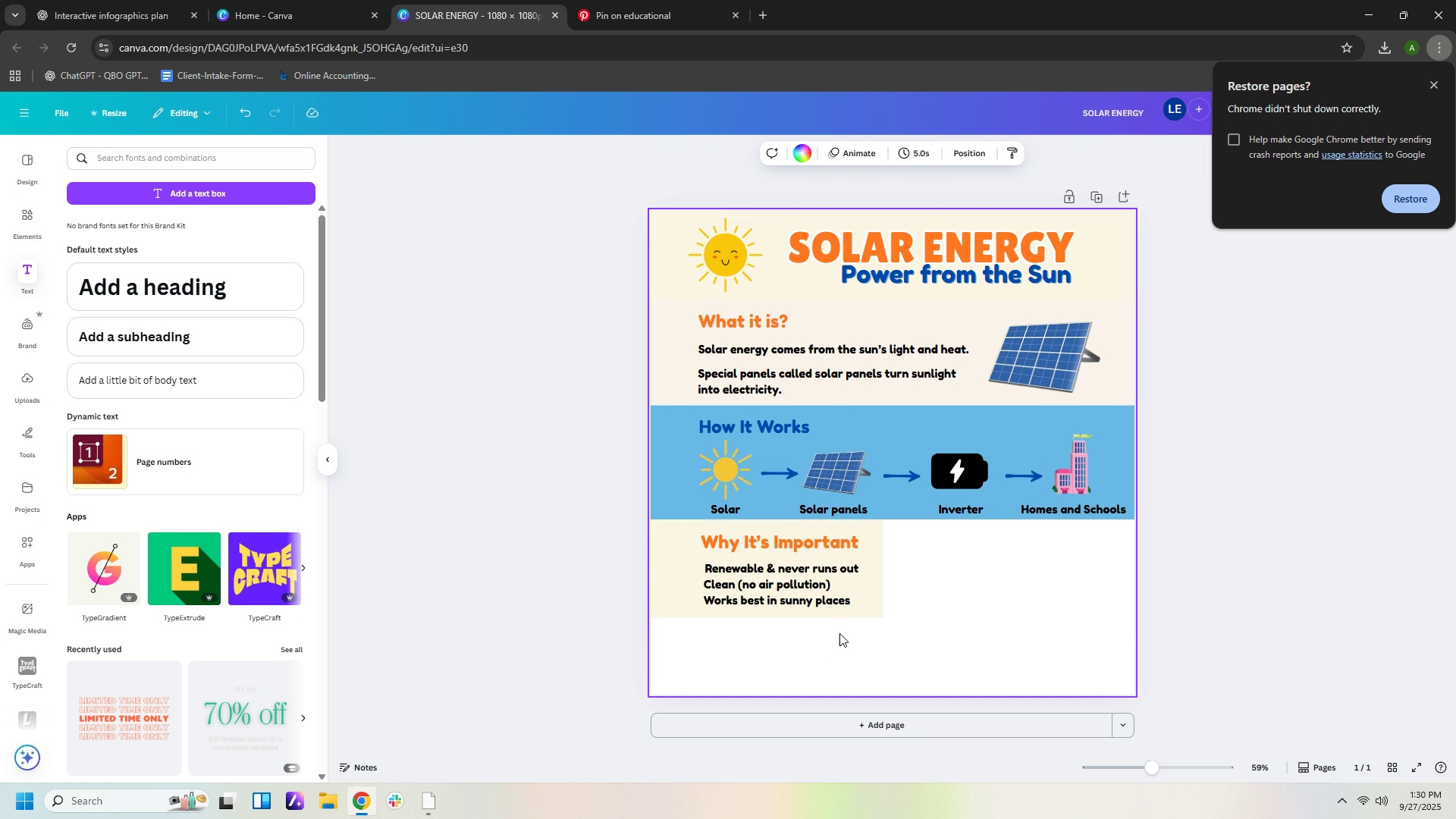 
left_click([791, 538])
 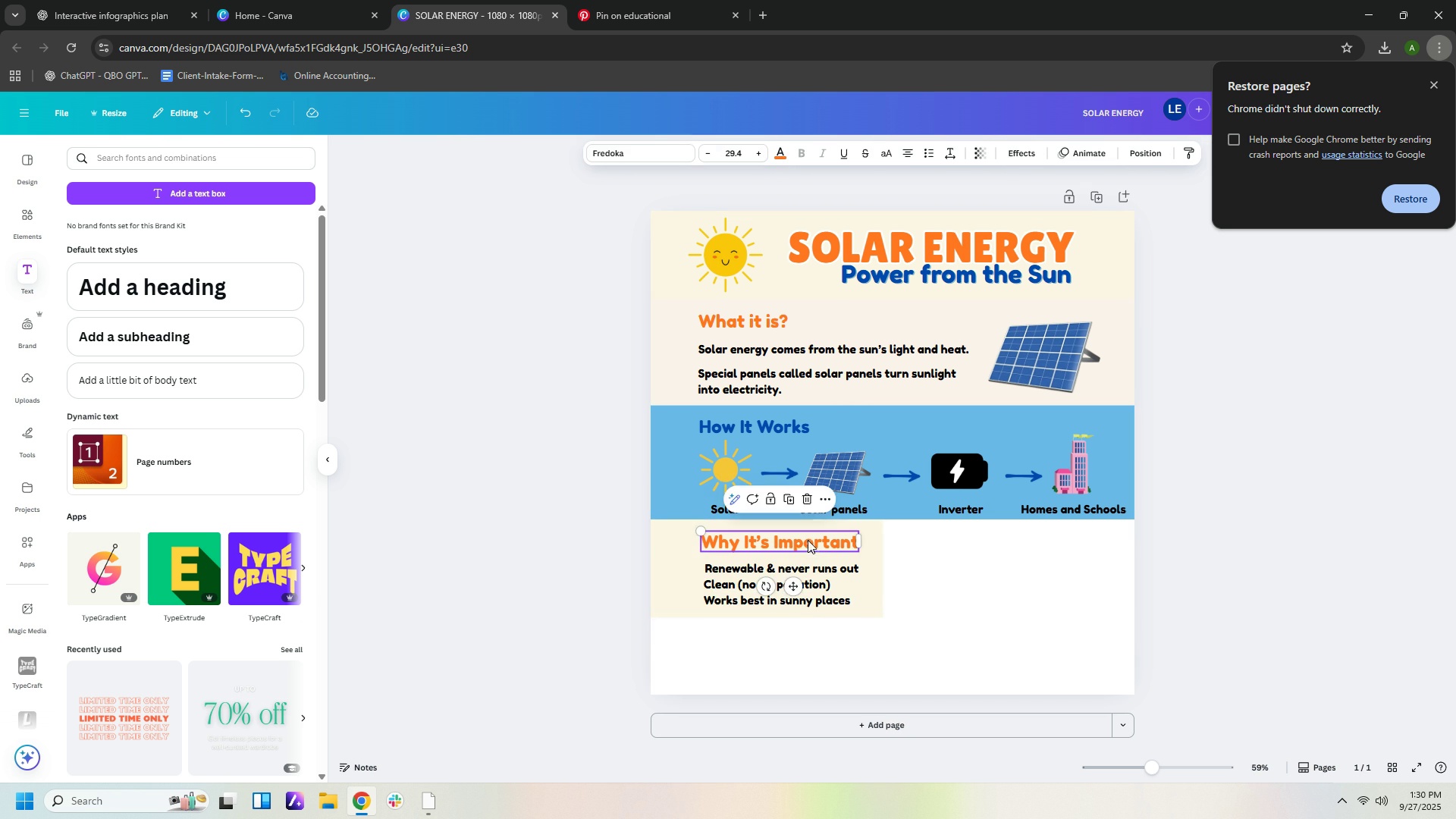 
key(ArrowUp)
 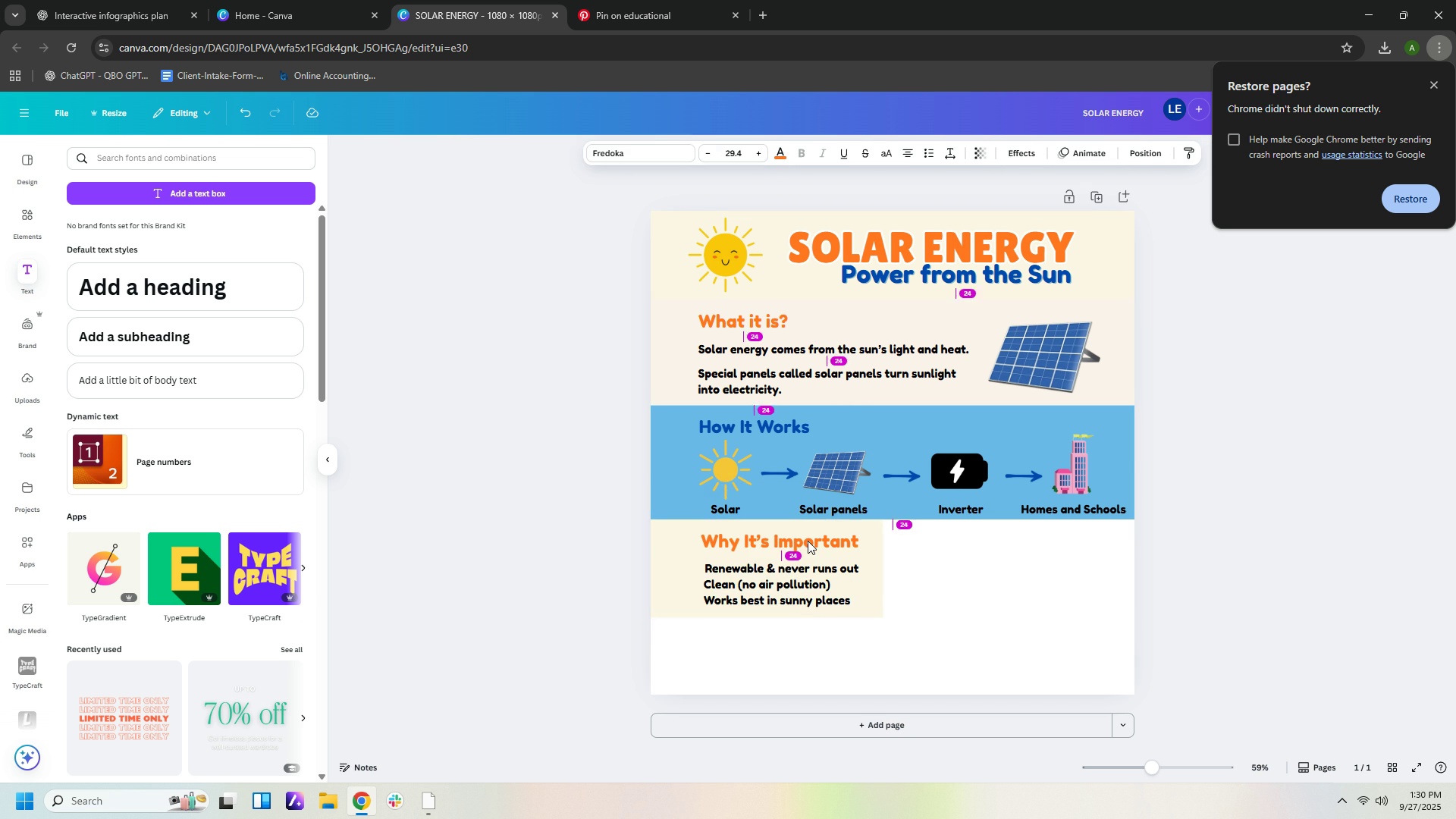 
key(ArrowUp)
 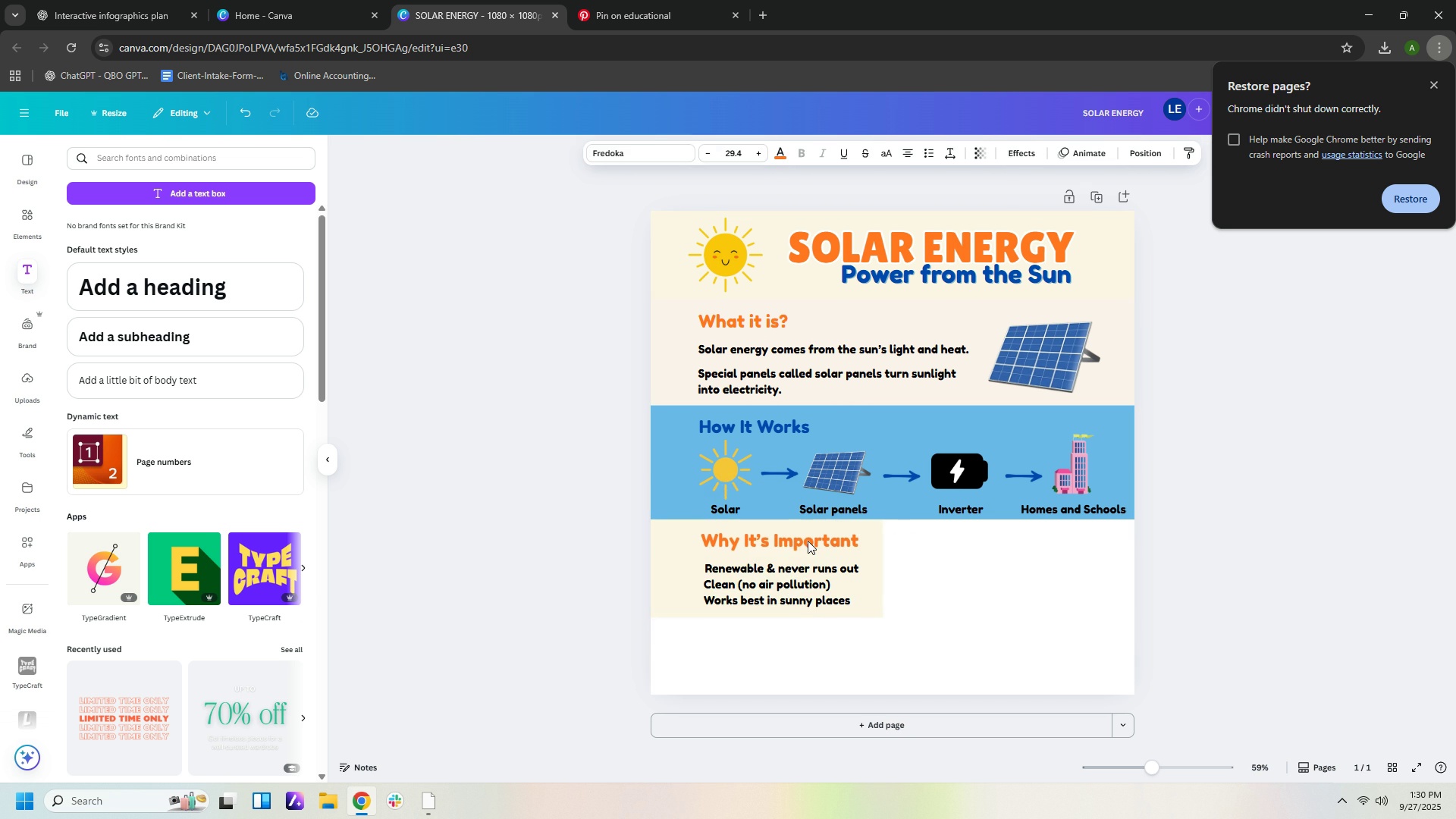 
key(ArrowUp)
 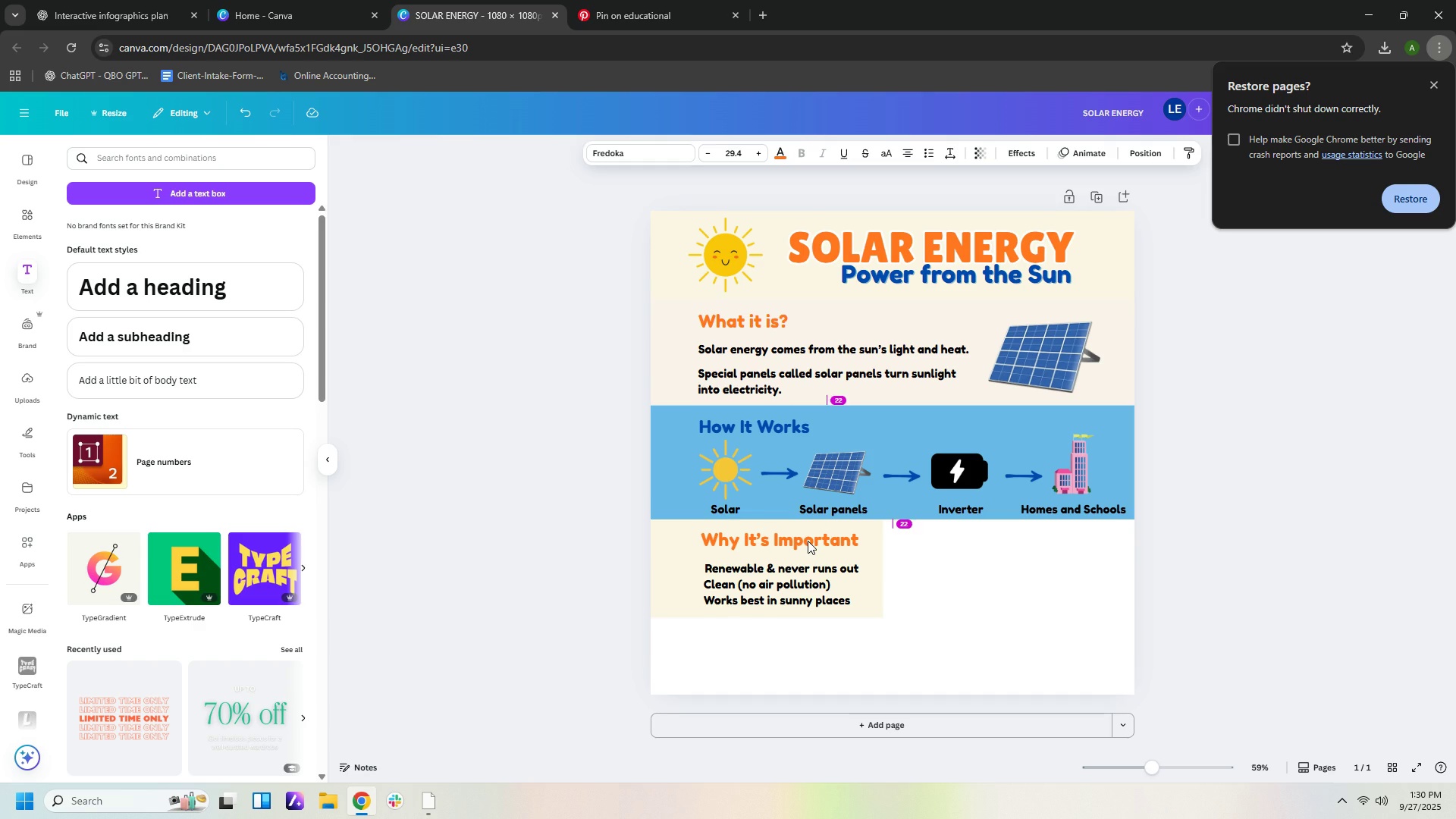 
key(ArrowUp)
 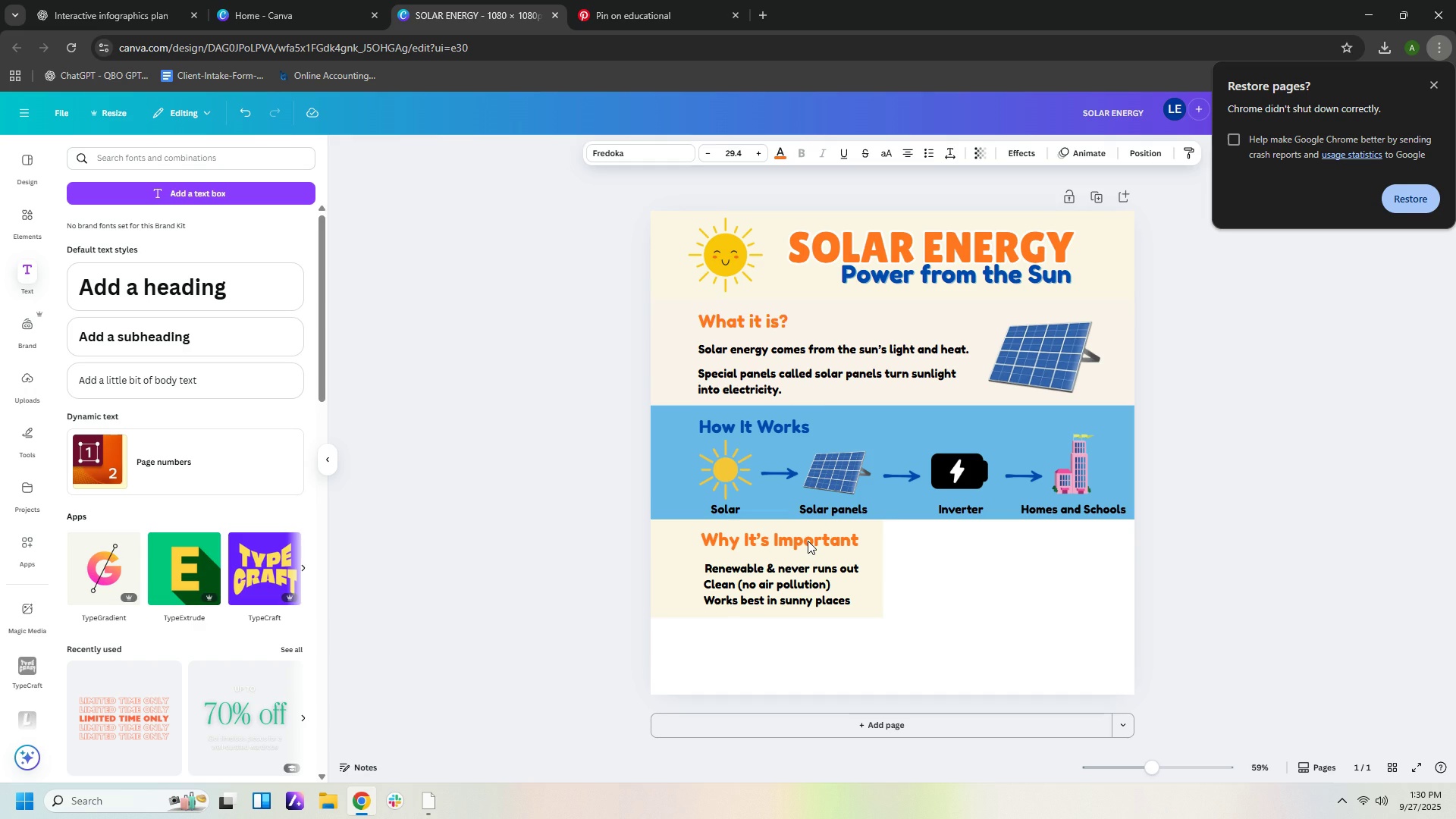 
key(ArrowUp)
 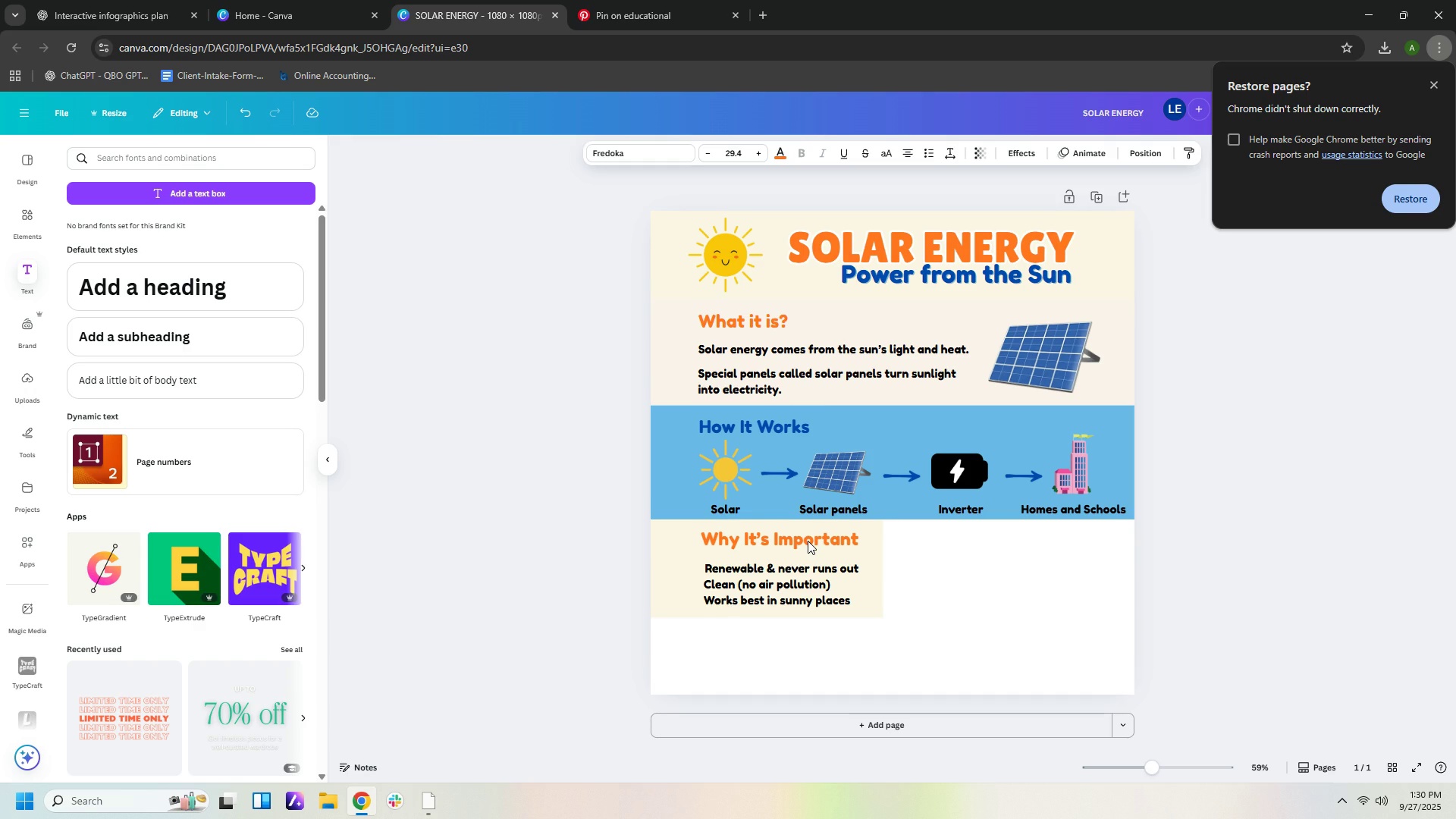 
key(ArrowUp)
 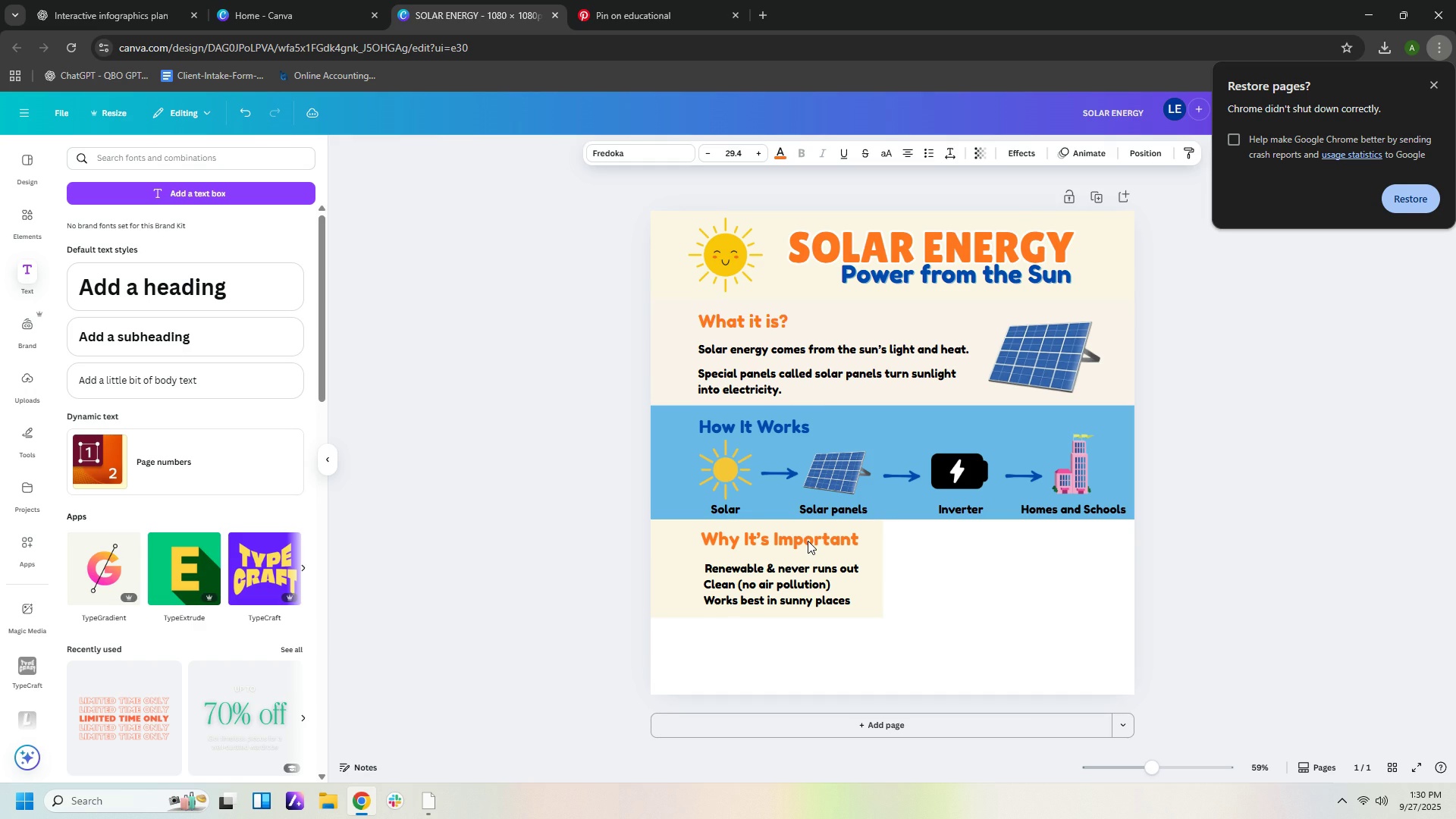 
key(ArrowUp)
 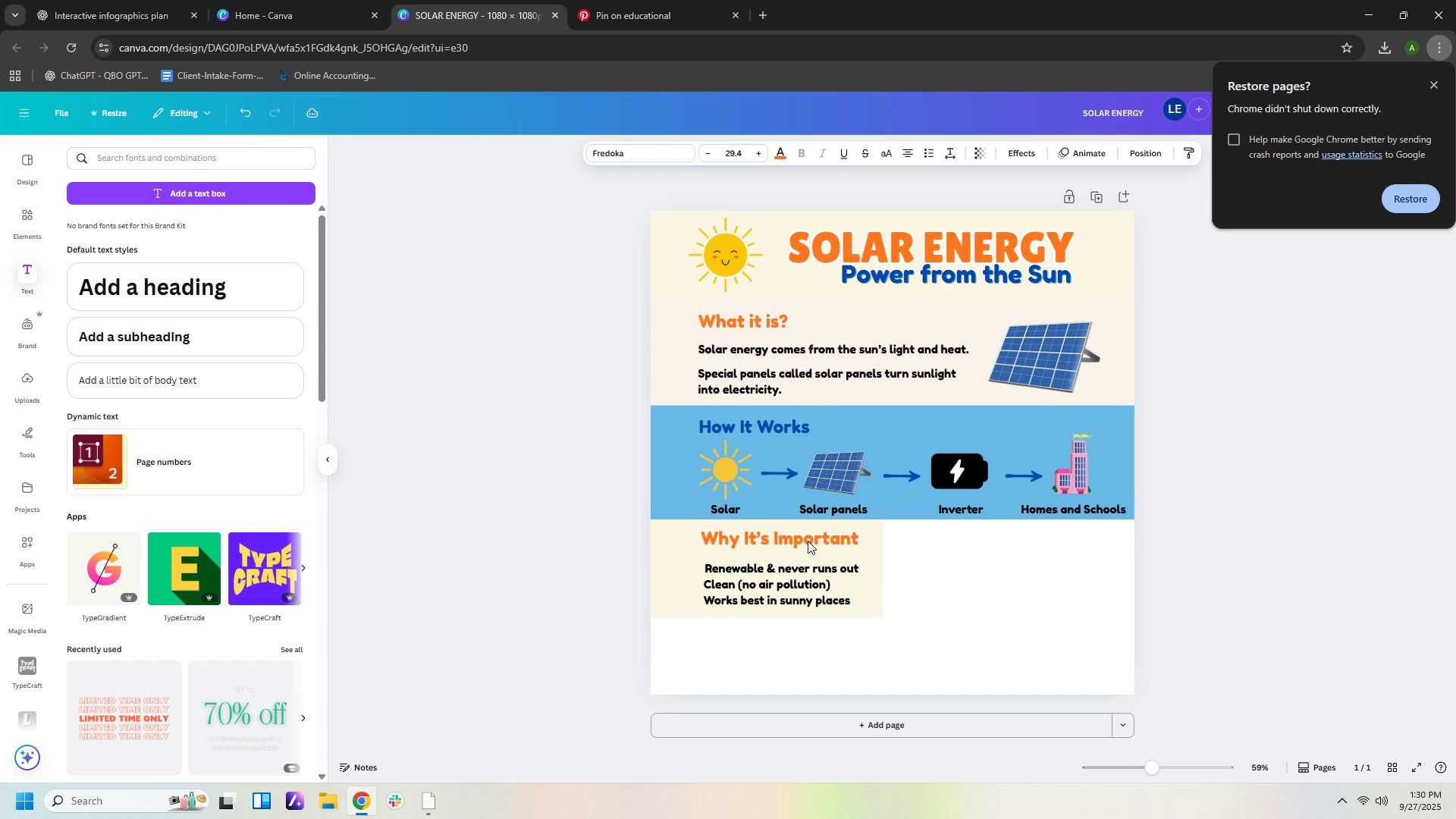 
key(ArrowUp)
 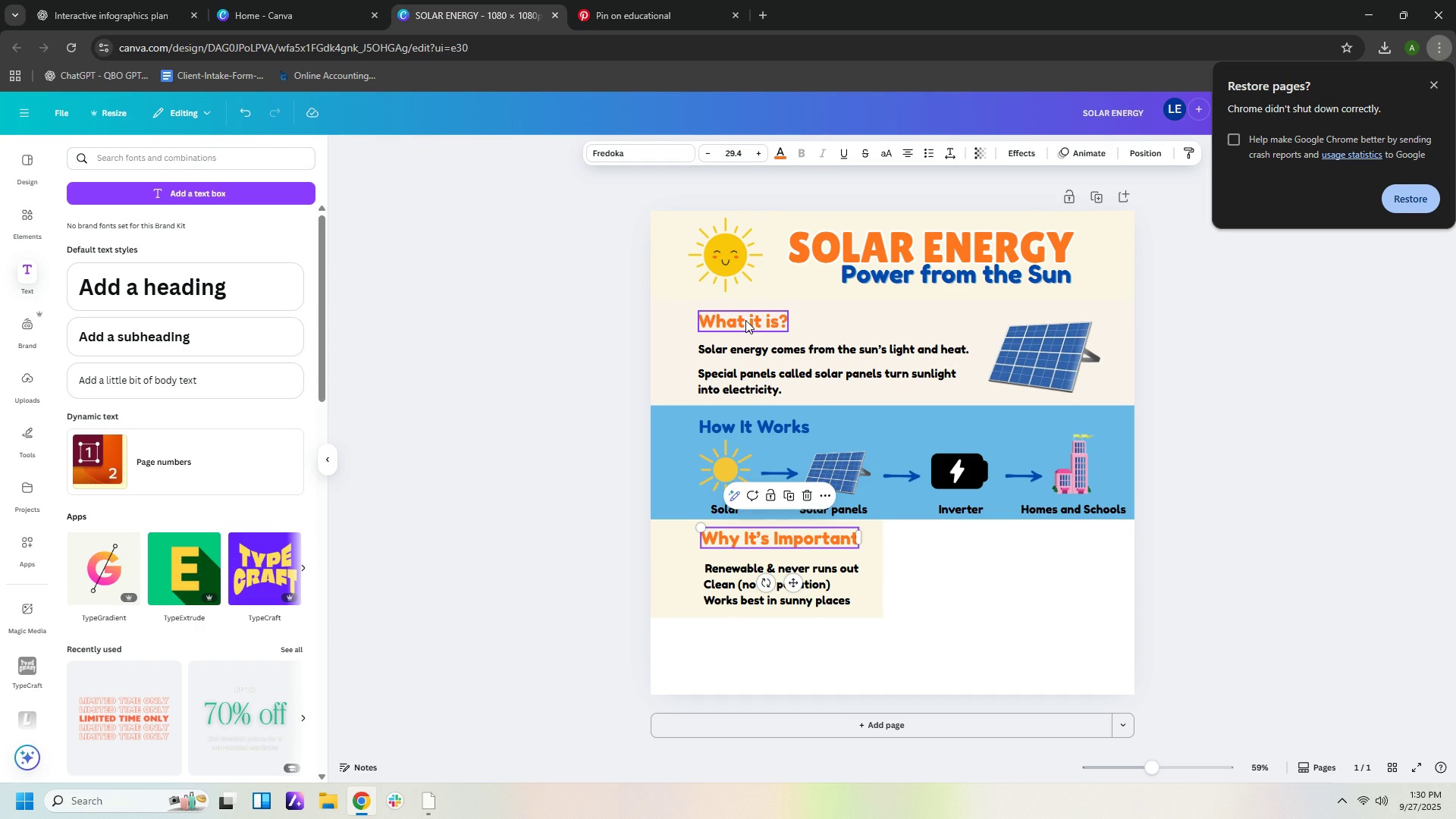 
left_click([745, 320])
 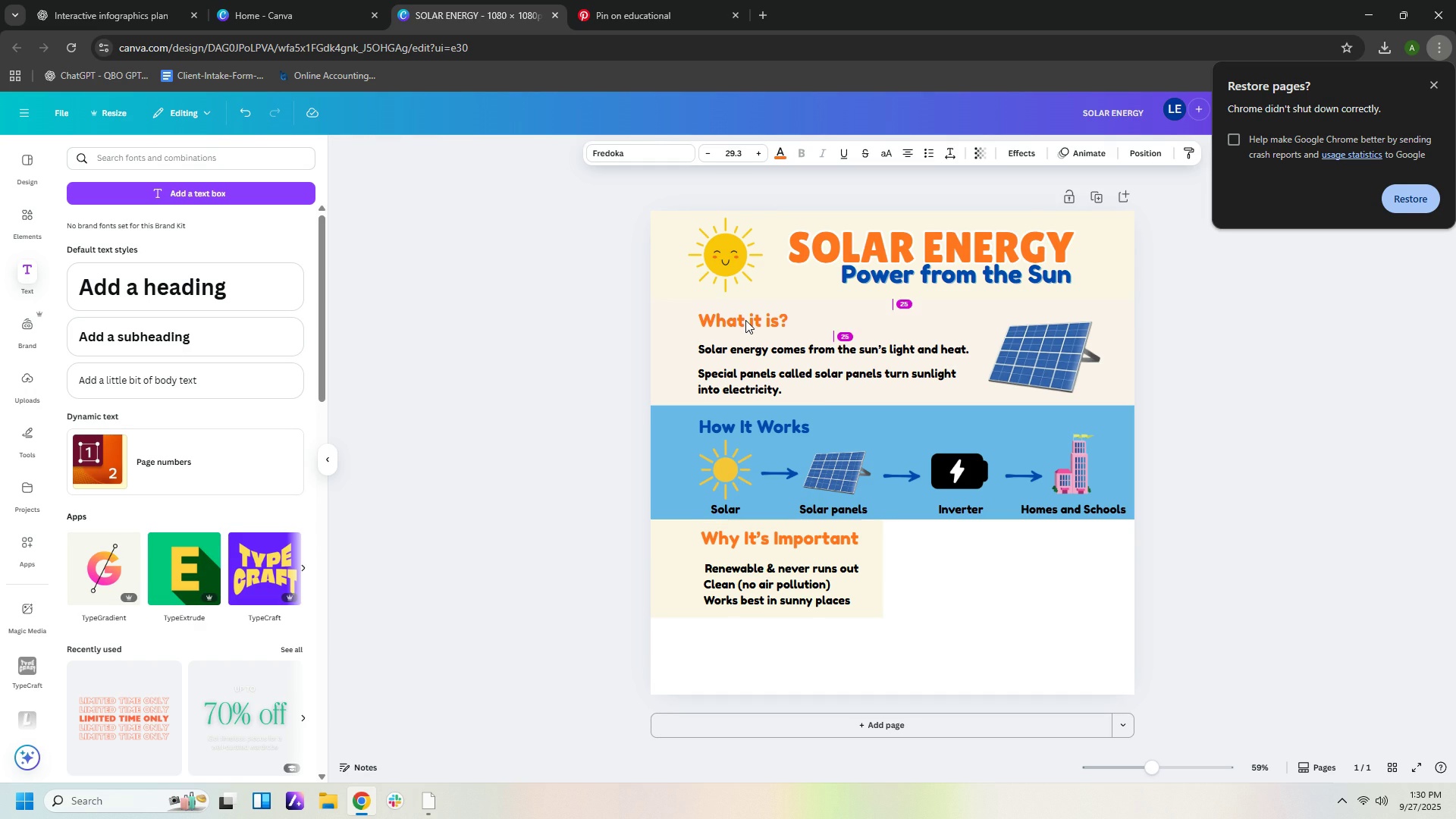 
key(ArrowUp)
 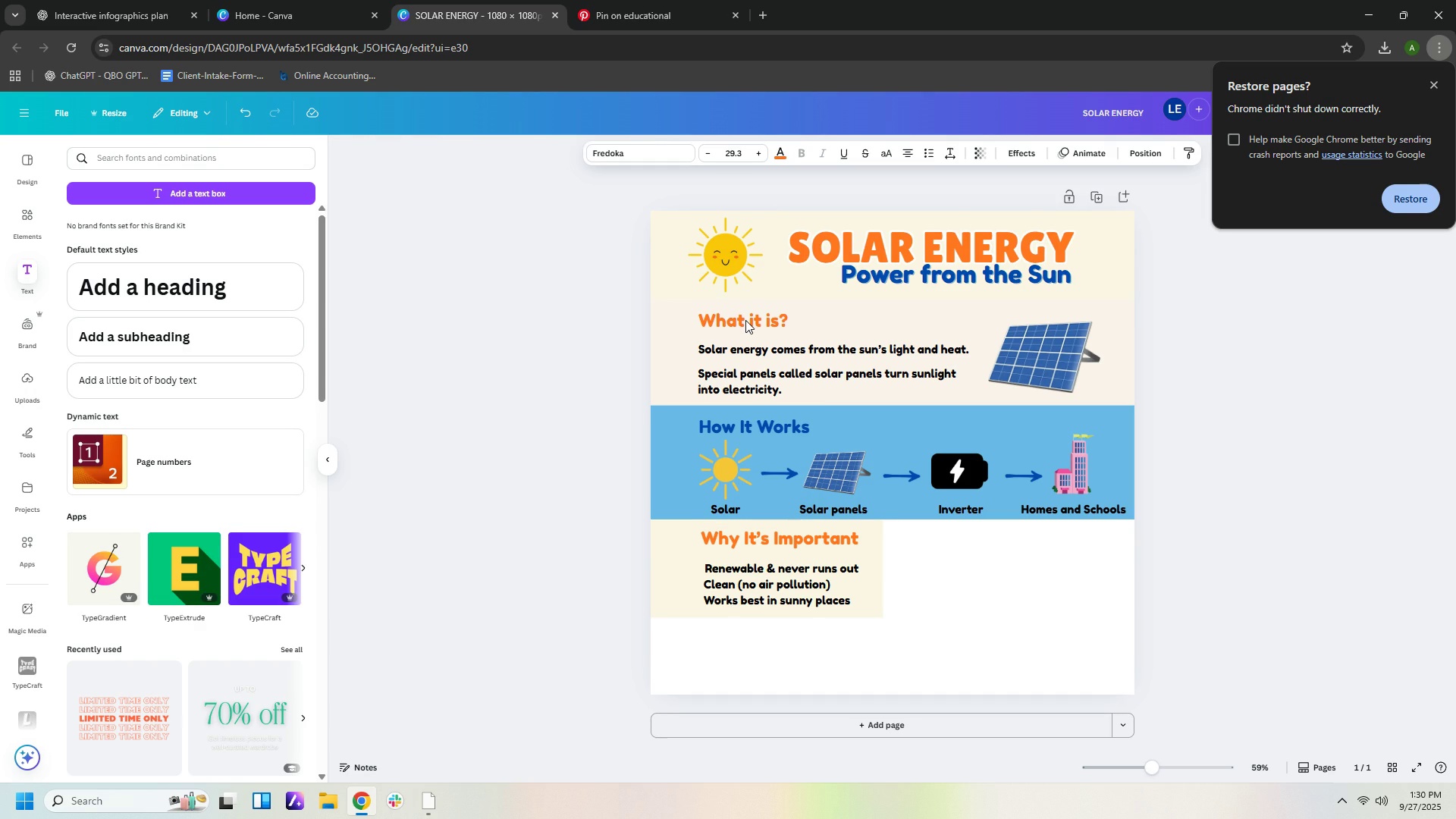 
key(ArrowUp)
 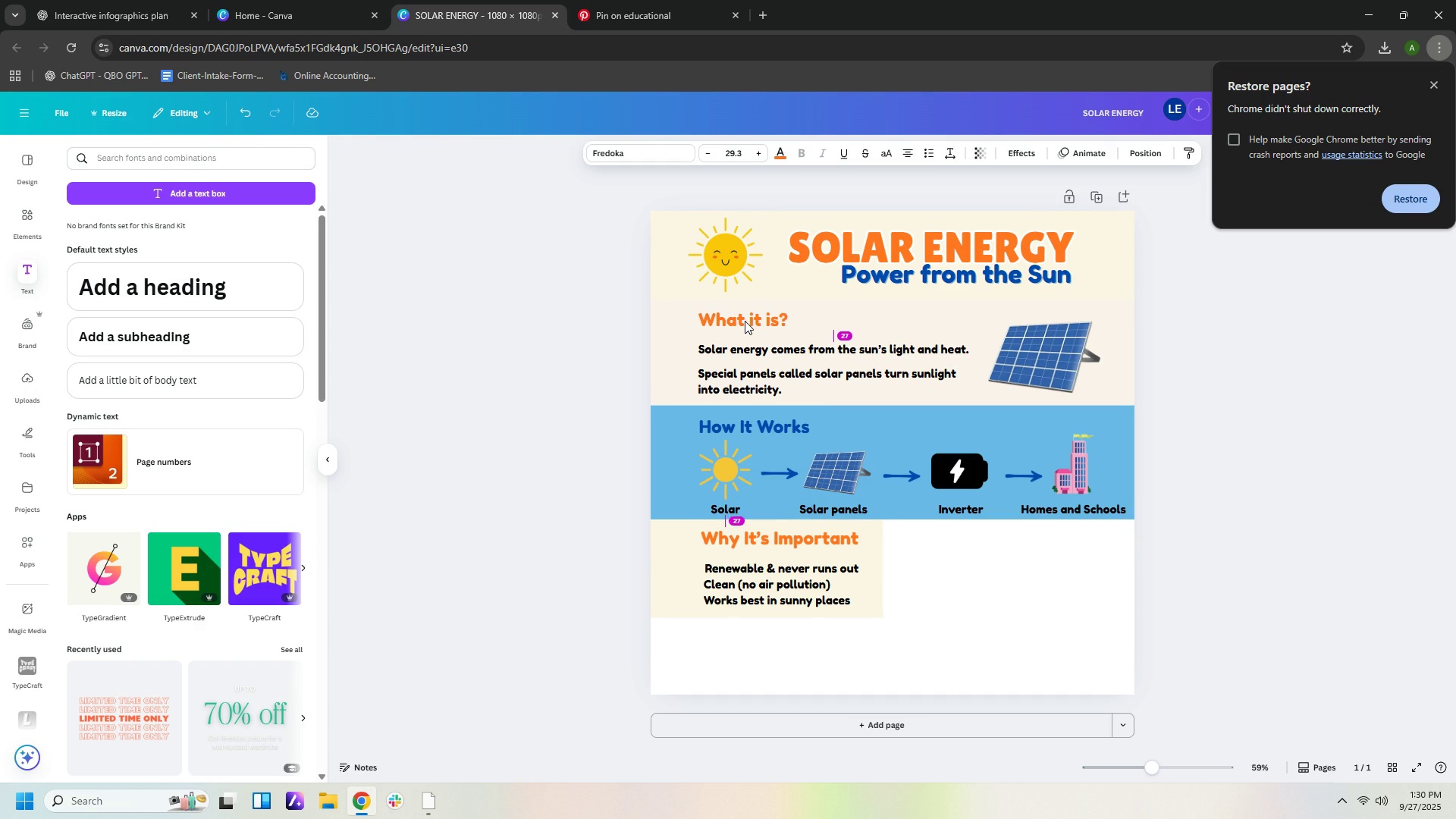 
key(ArrowUp)
 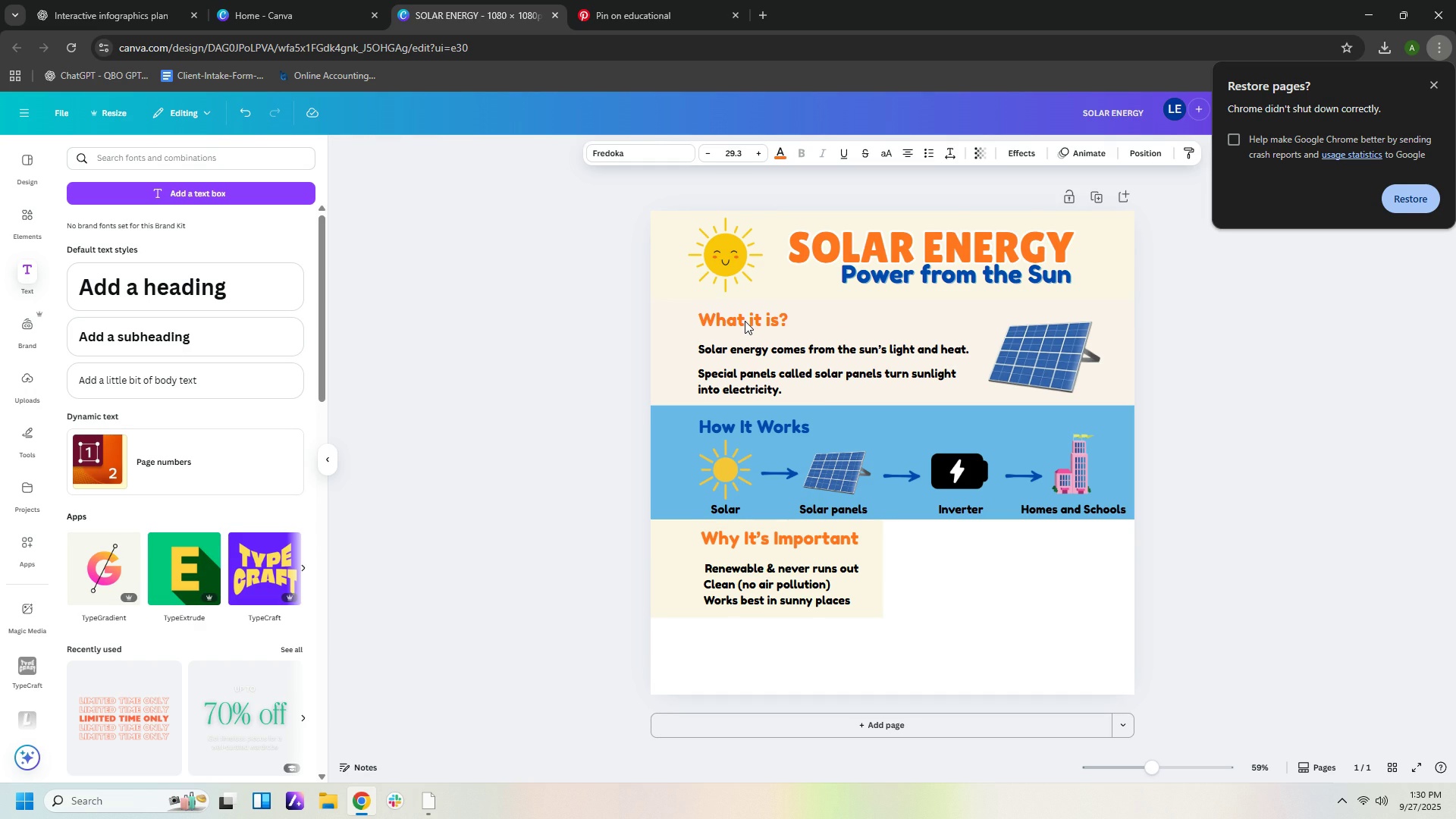 
key(ArrowUp)
 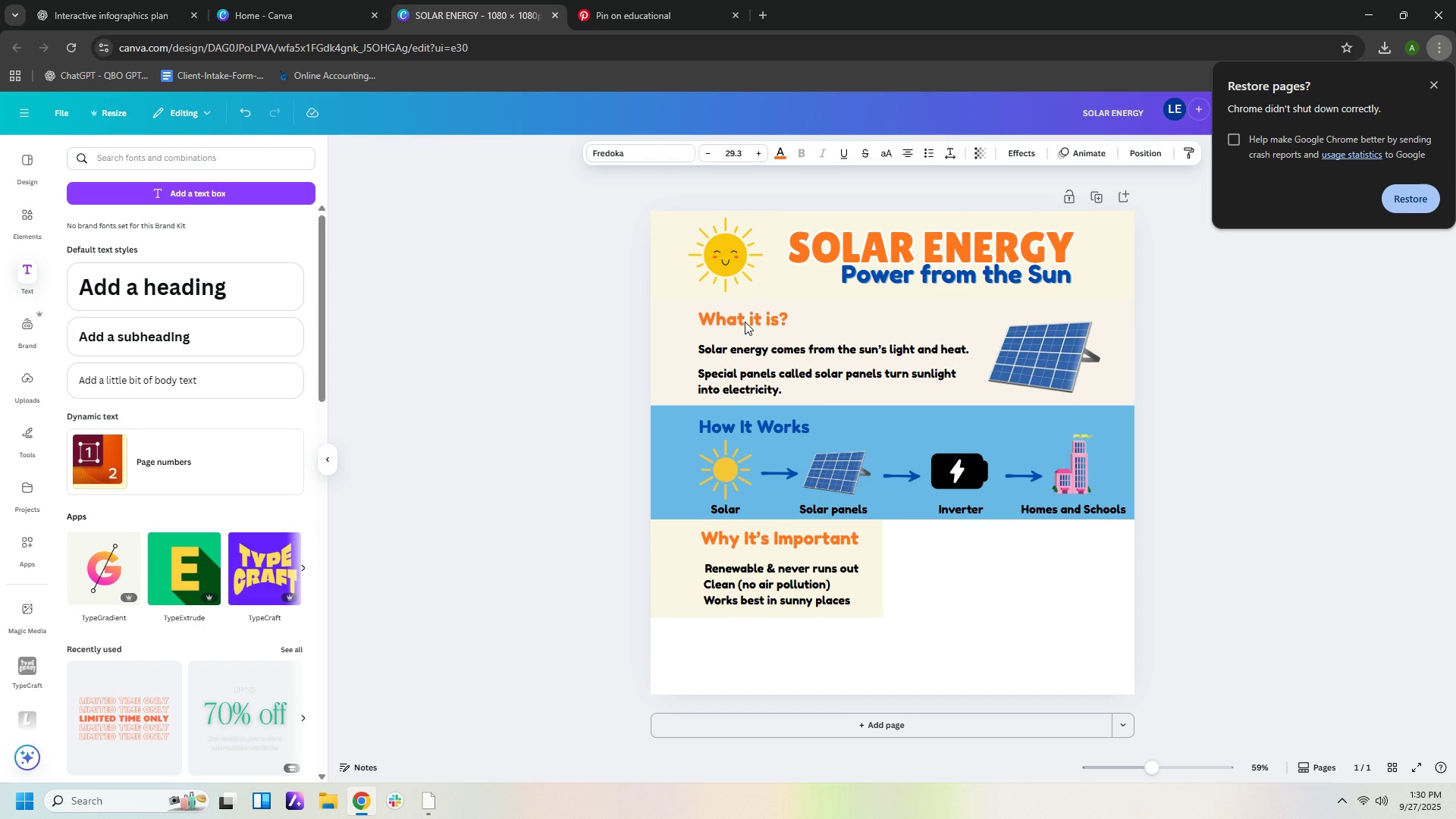 
key(ArrowUp)
 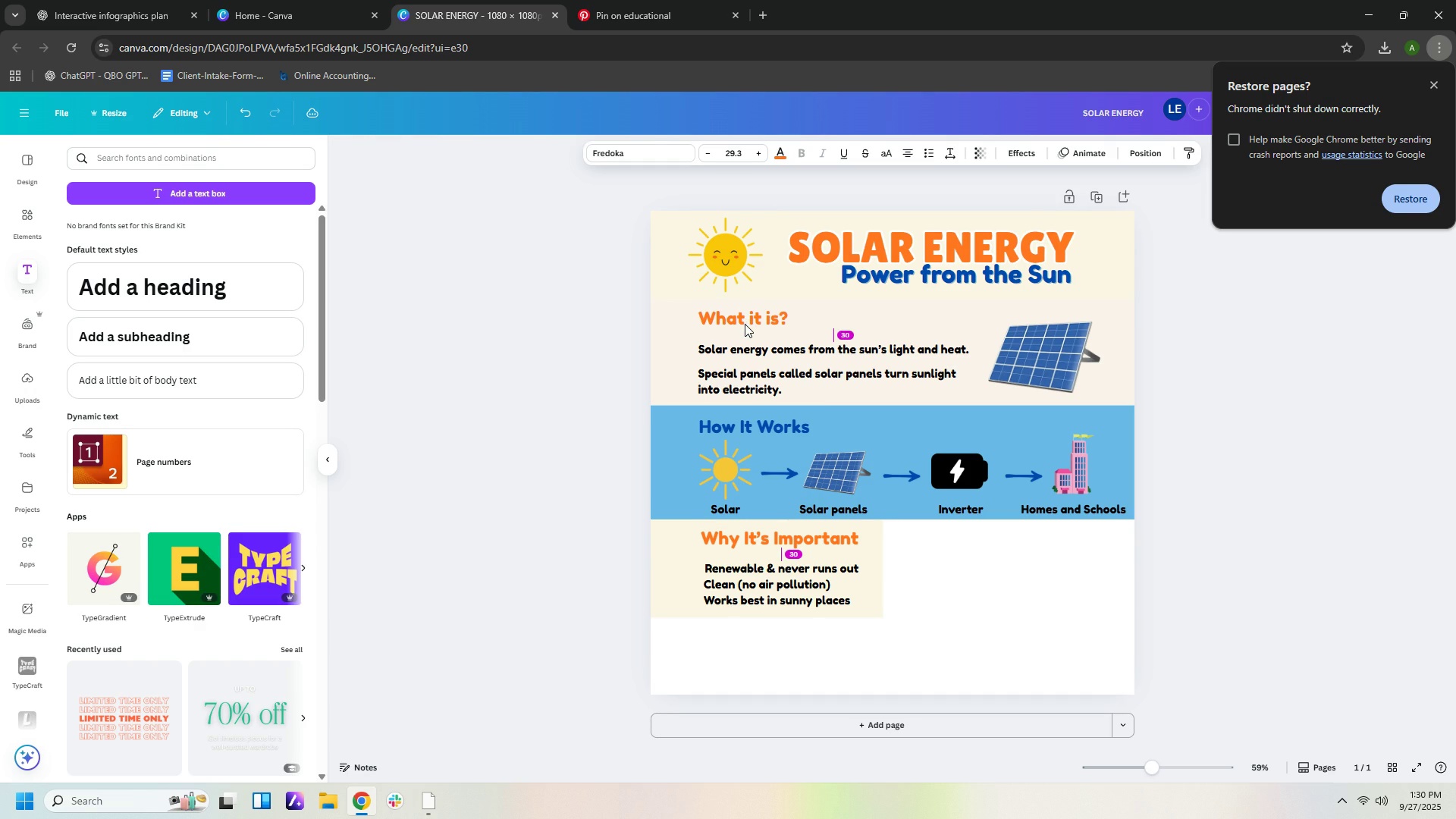 
key(ArrowUp)